 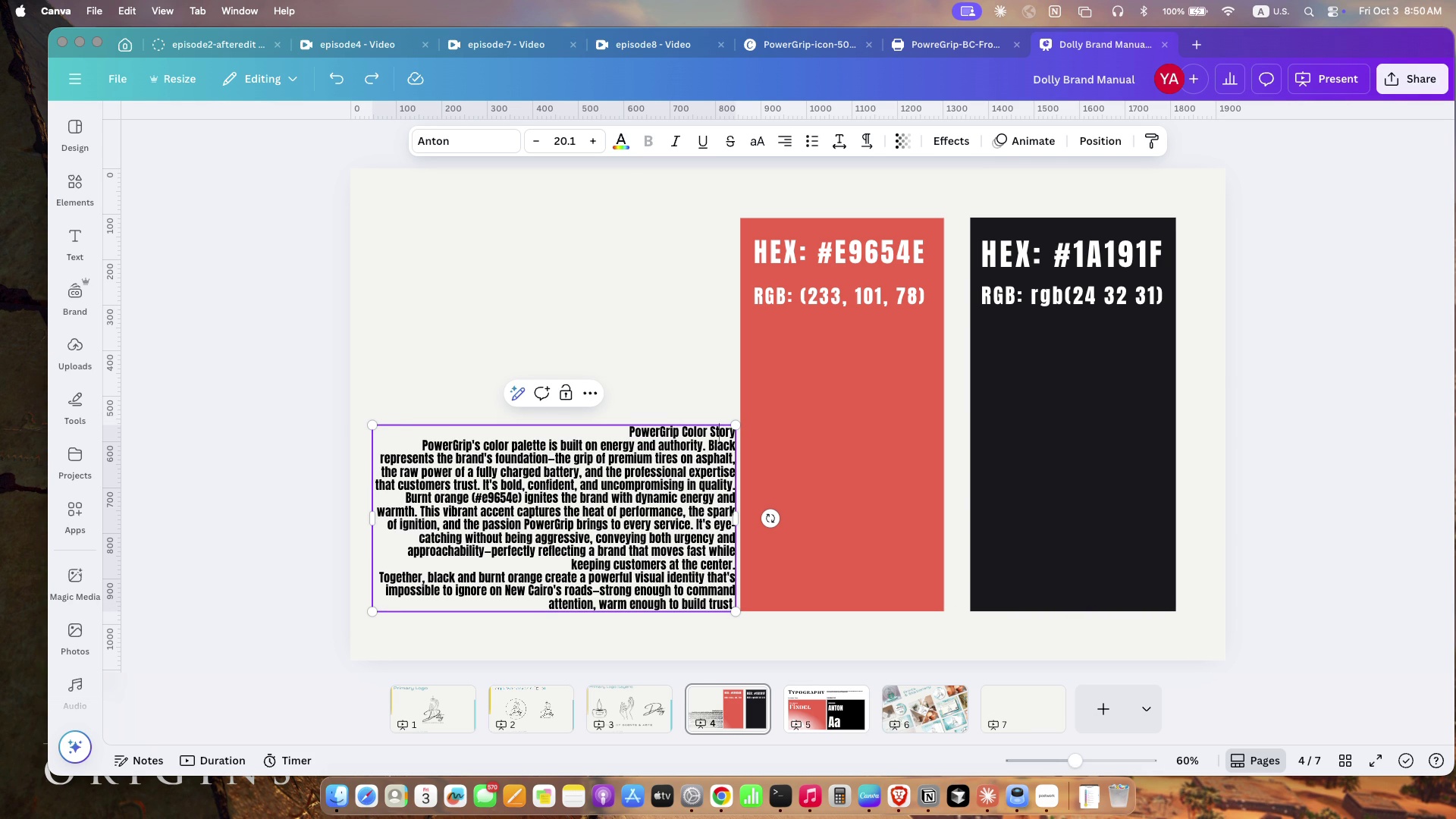 
key(ArrowRight)
 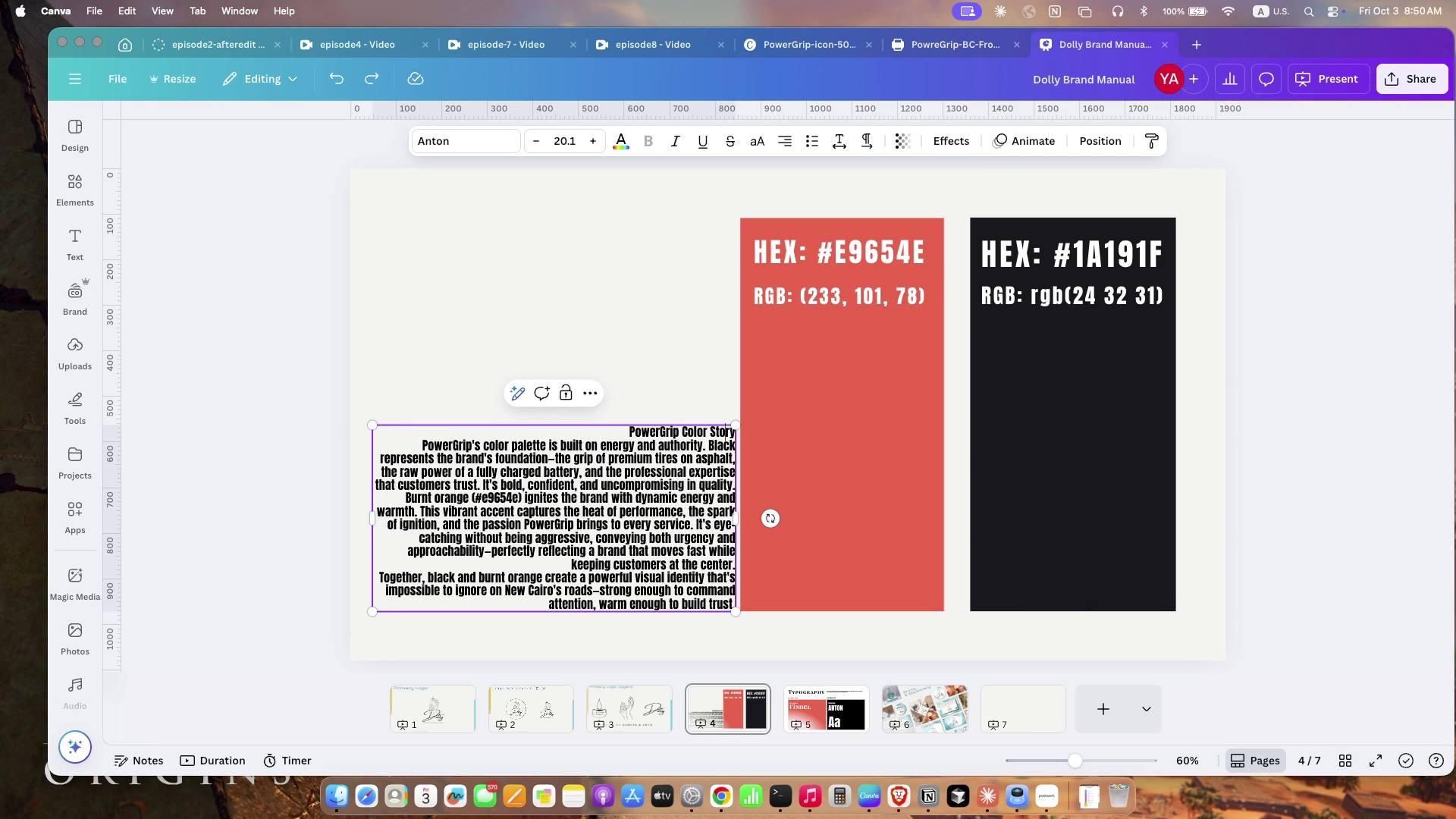 
key(ArrowRight)
 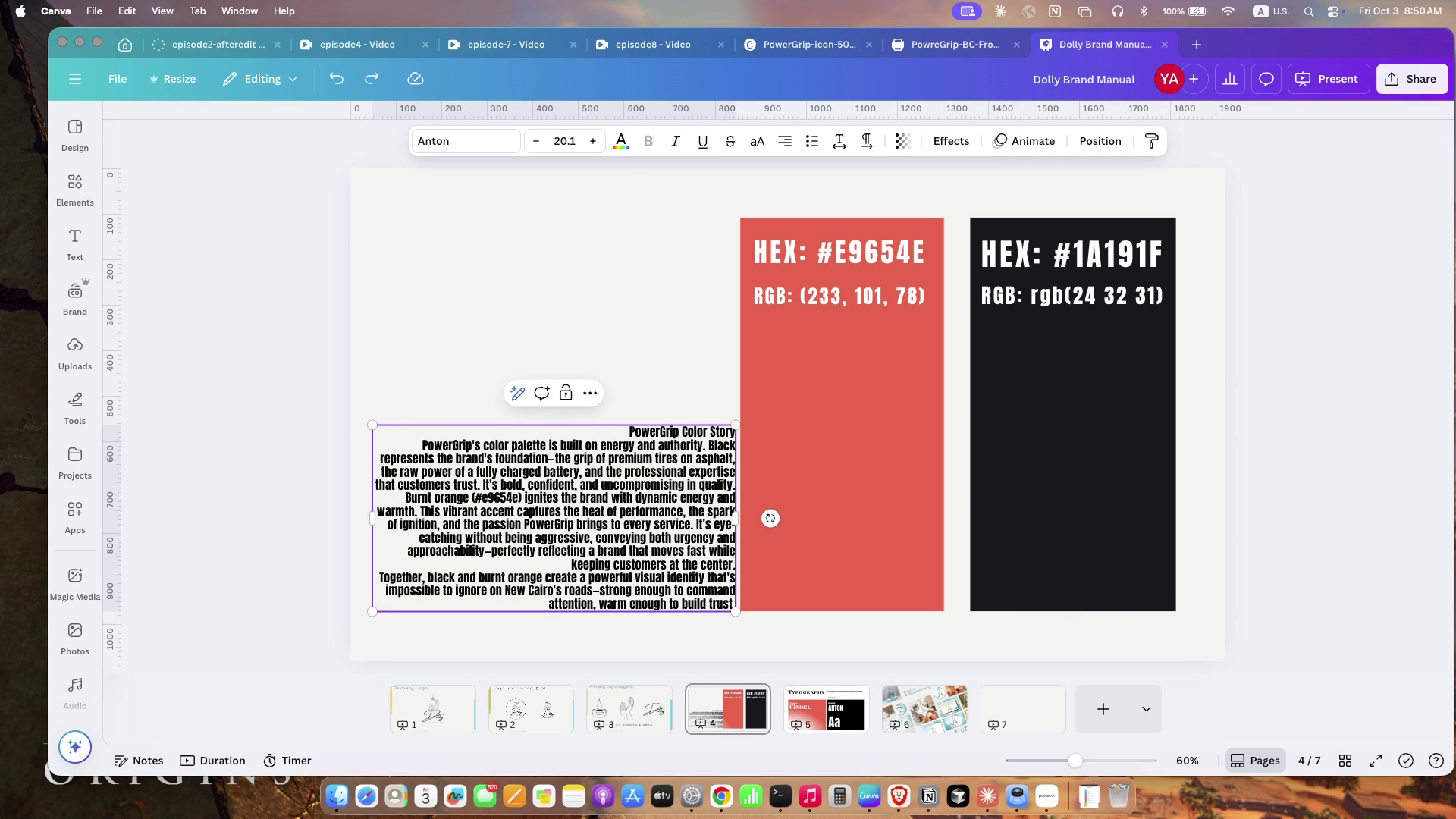 
key(ArrowRight)
 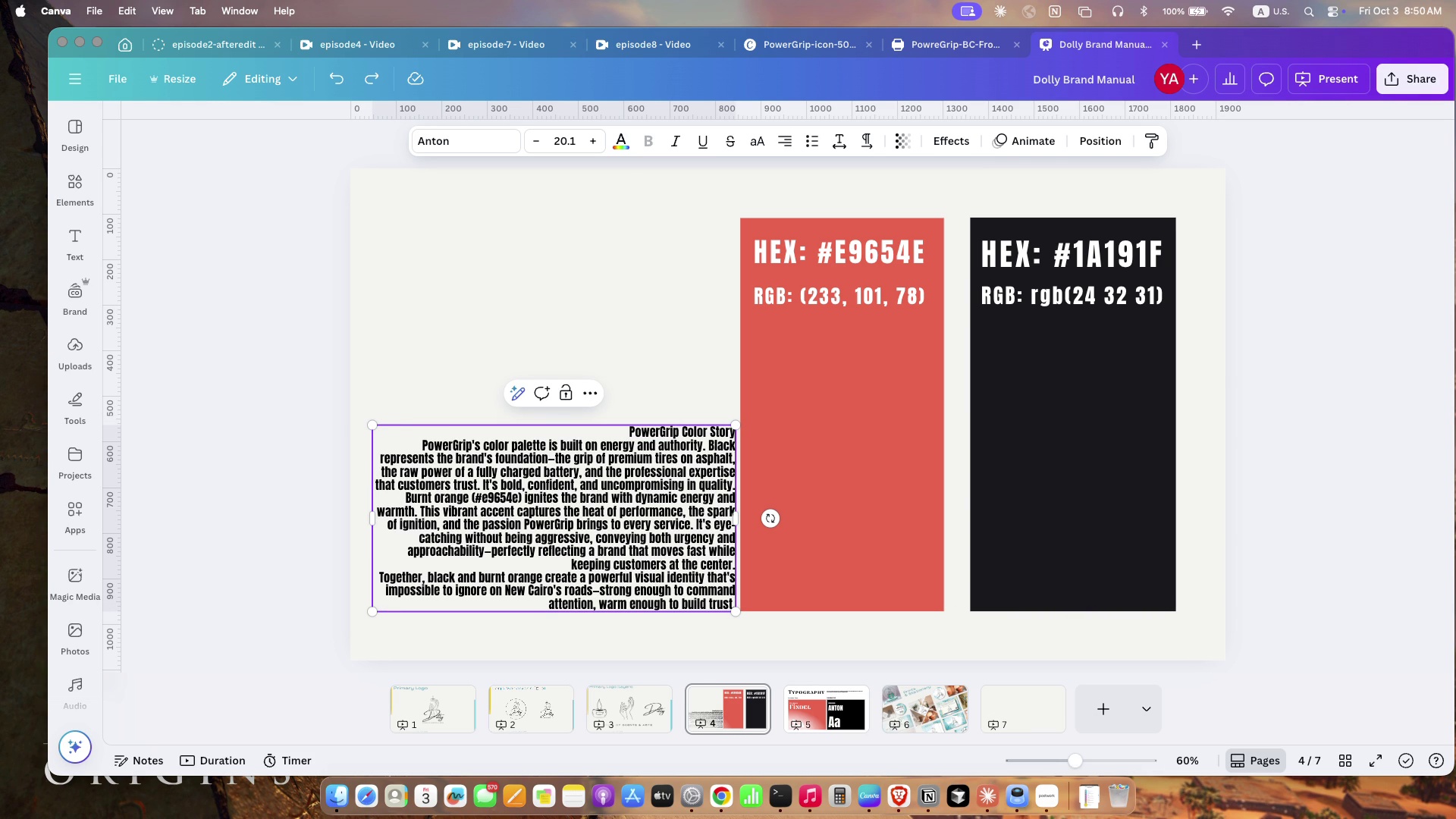 
key(ArrowRight)
 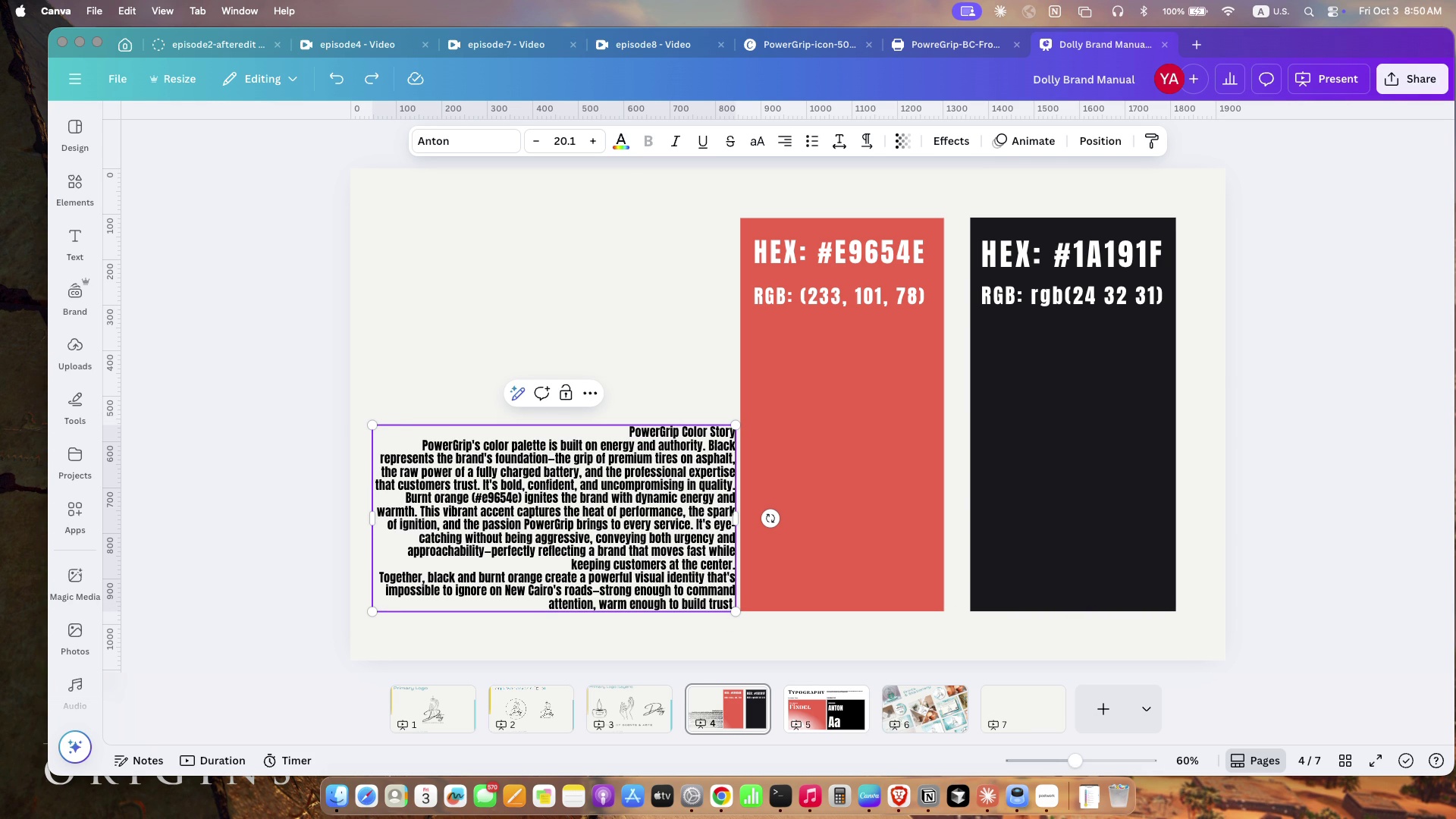 
key(Enter)
 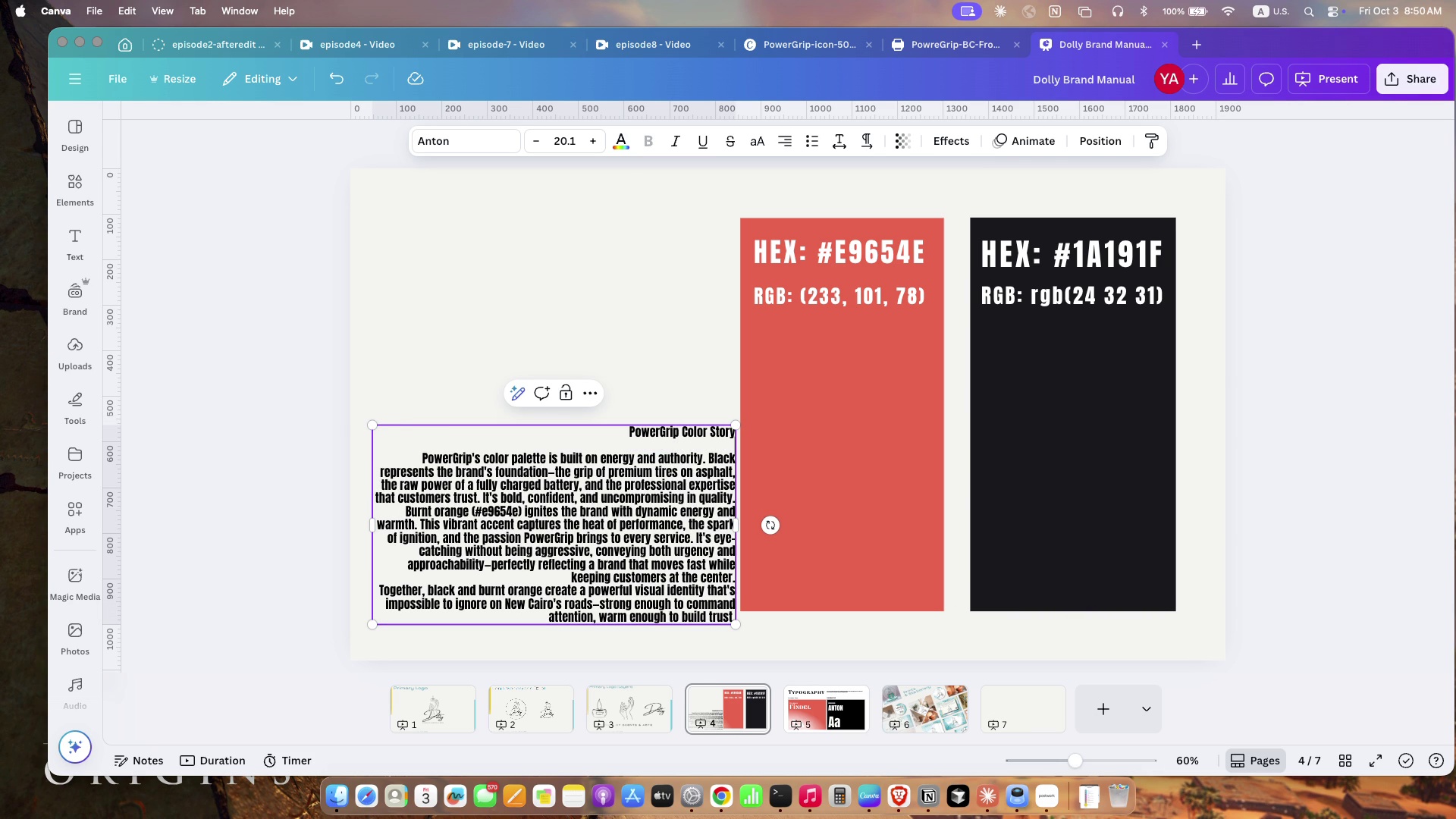 
key(ArrowUp)